 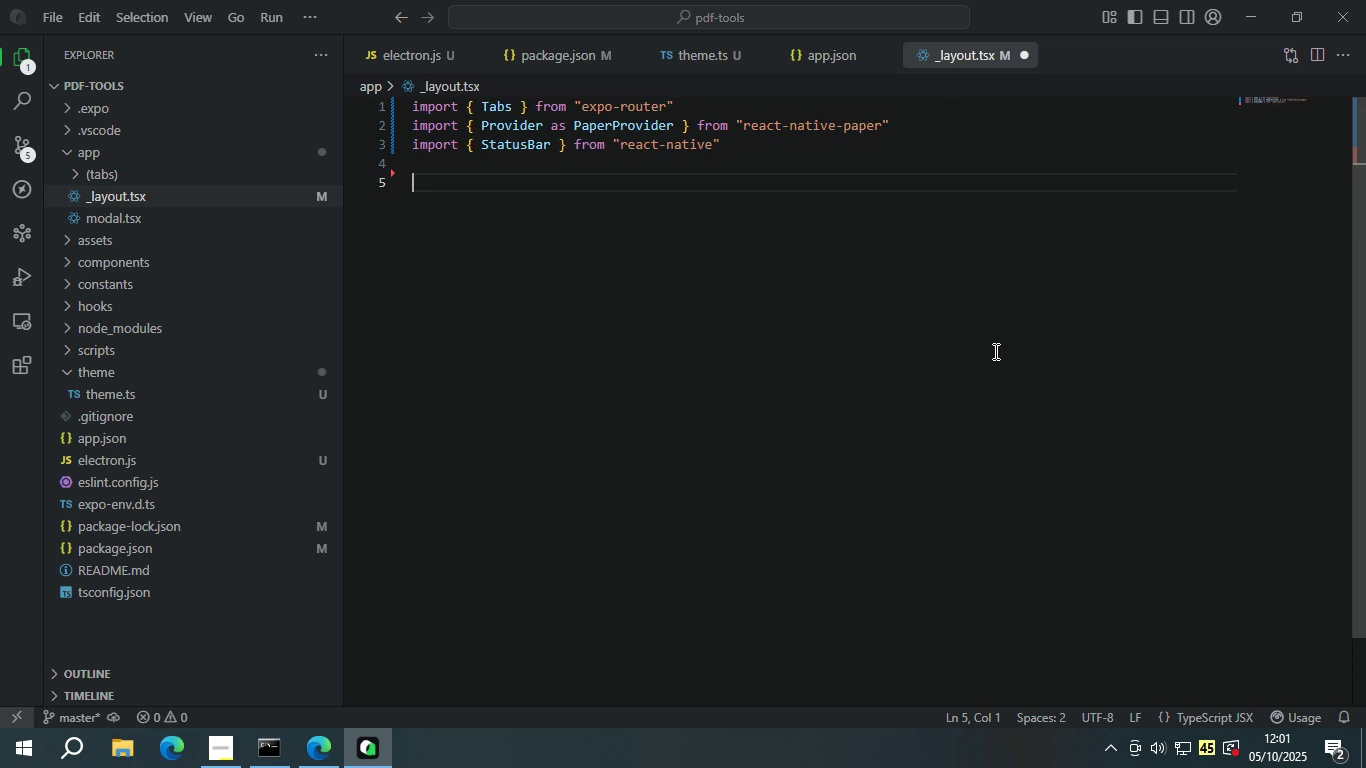 
left_click([810, 228])
 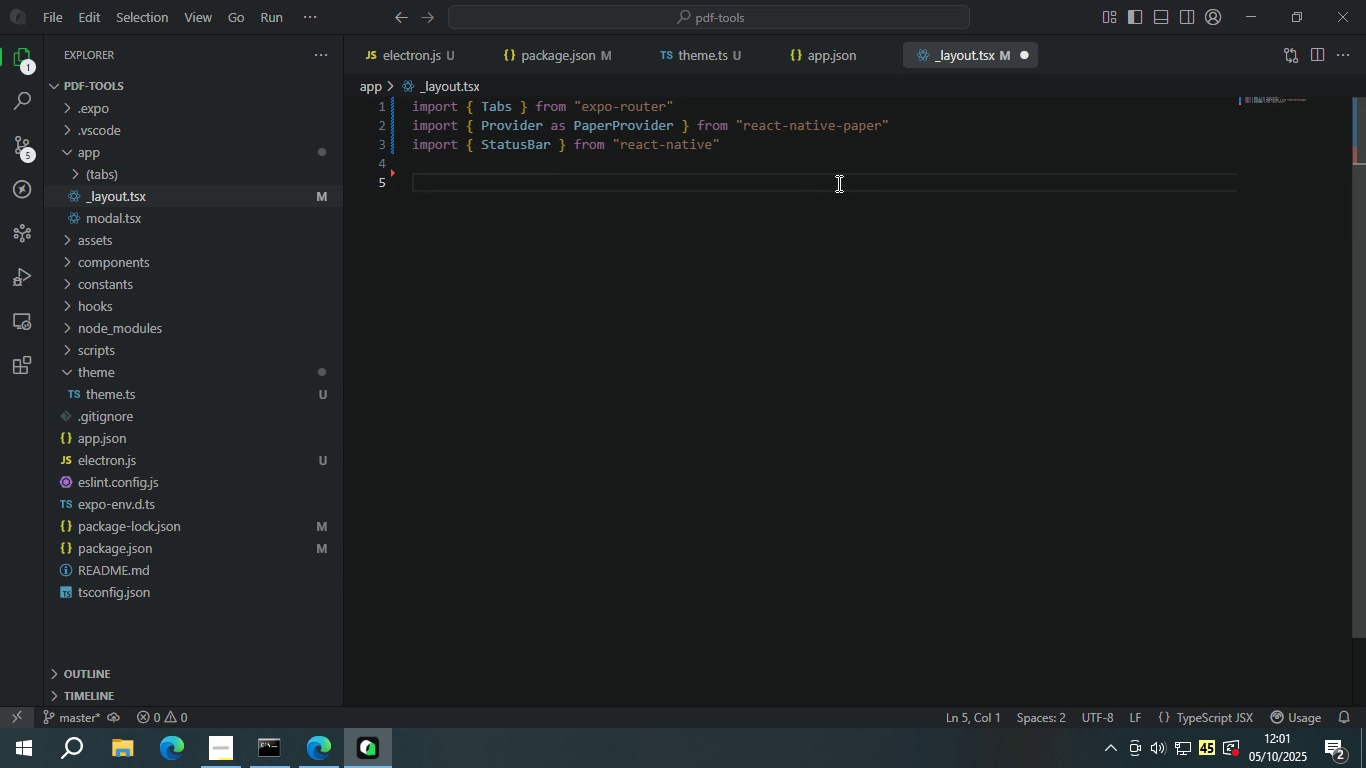 
right_click([837, 183])
 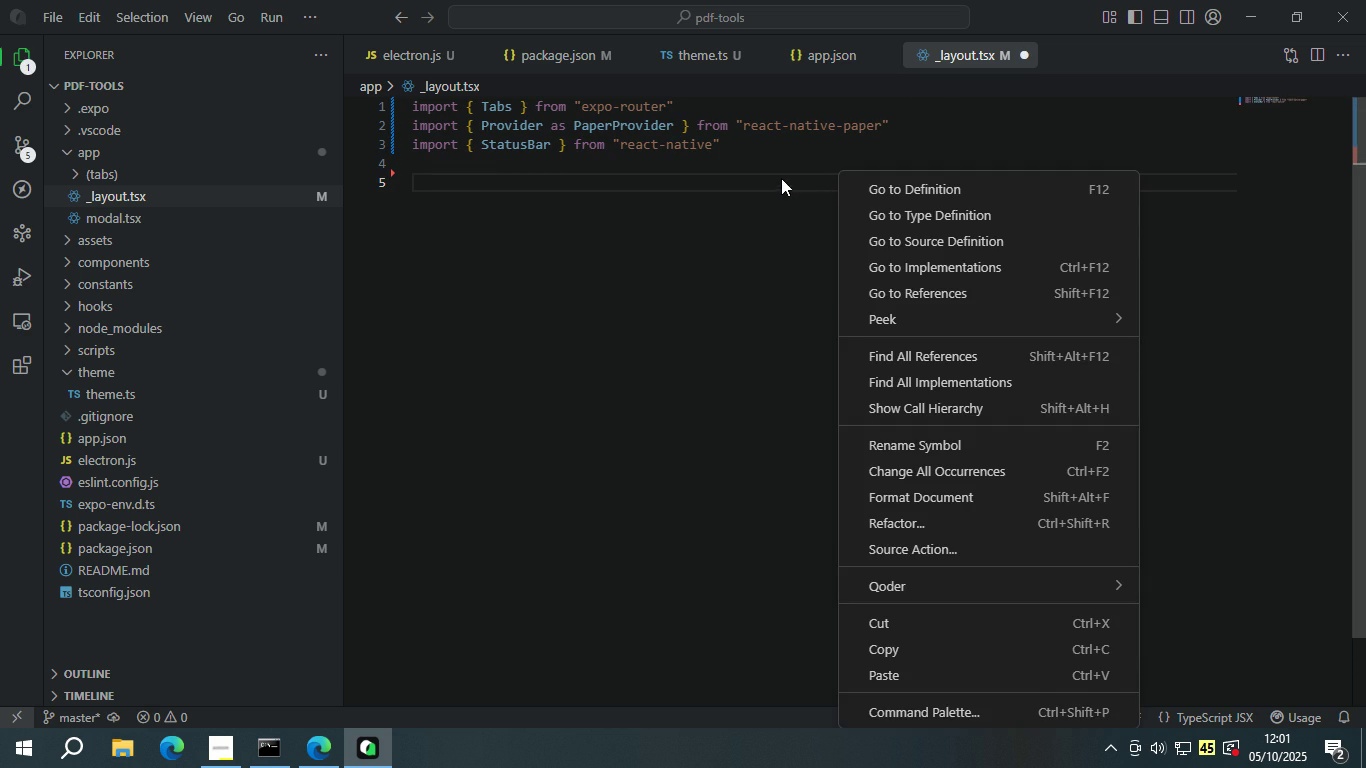 
left_click([780, 174])
 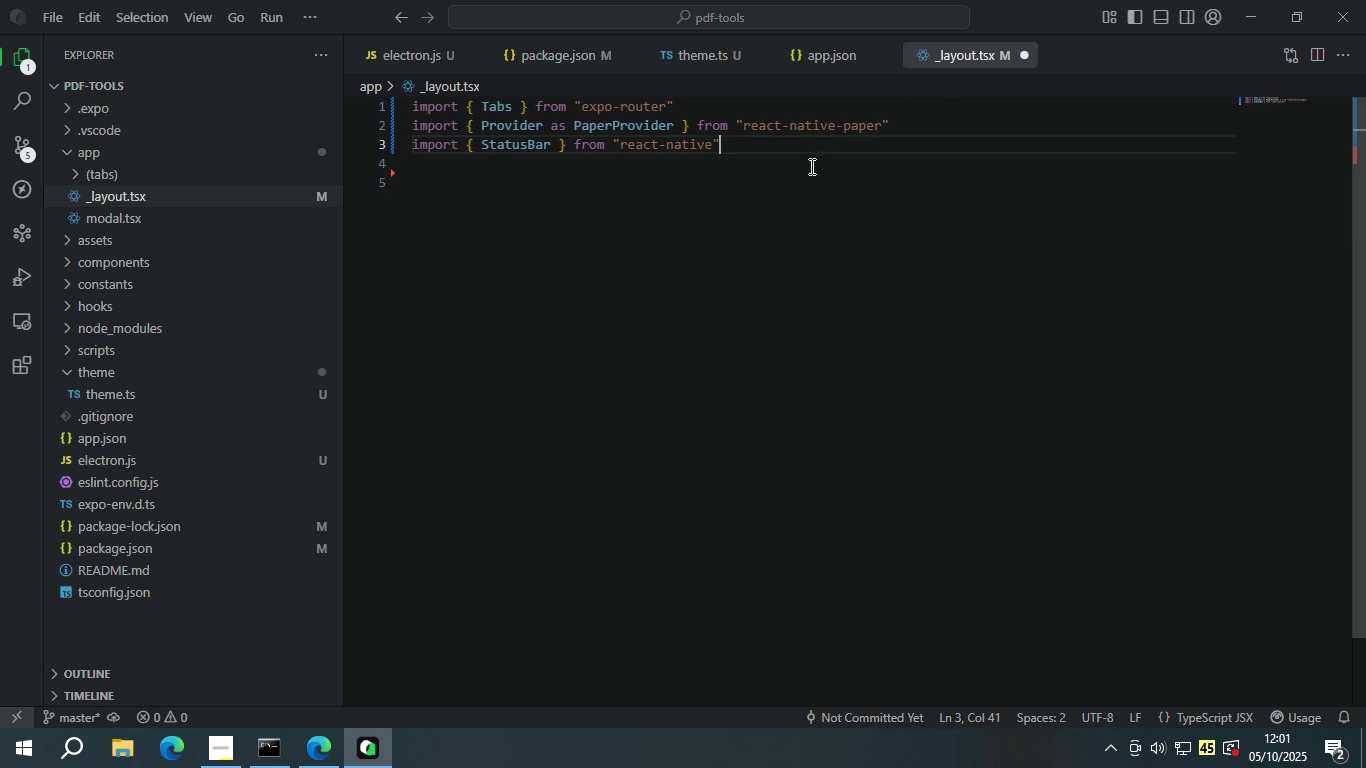 
double_click([798, 180])
 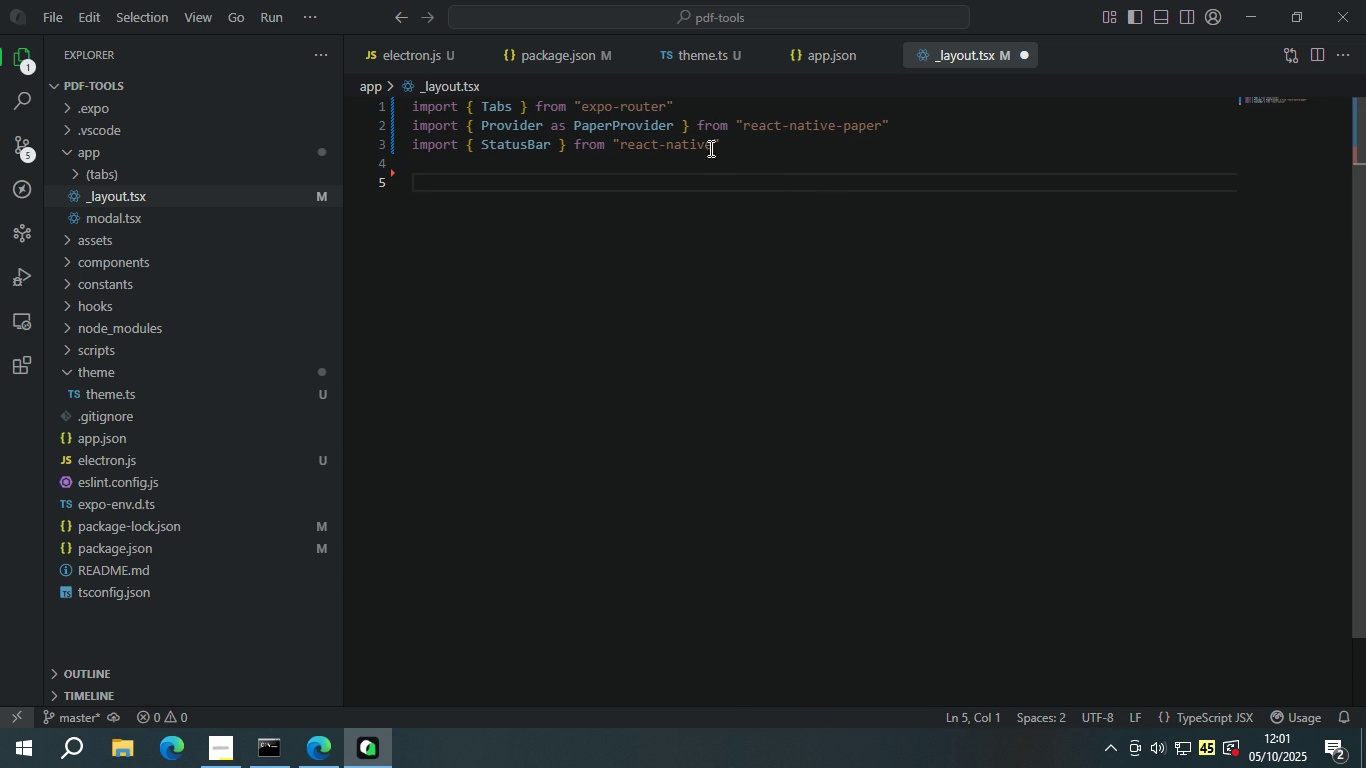 
right_click([709, 148])